 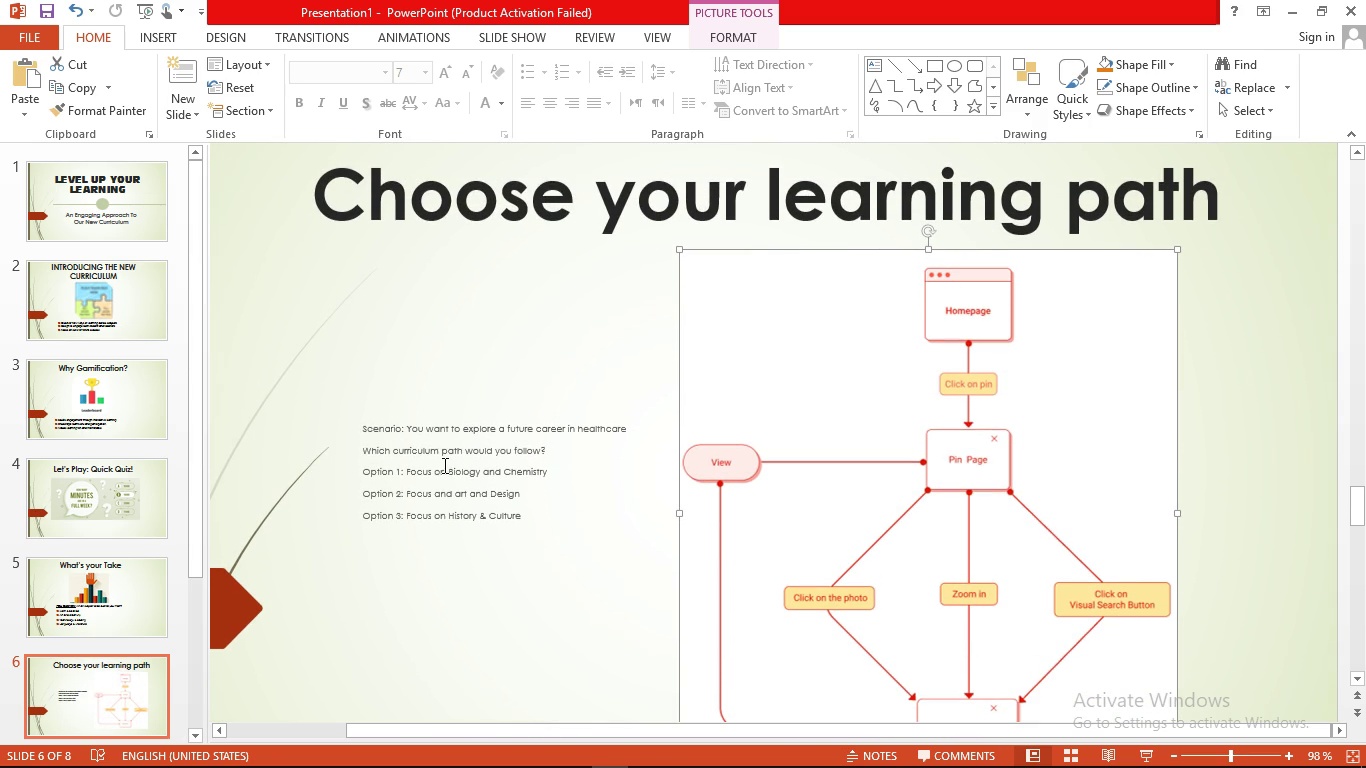 
double_click([761, 362])
 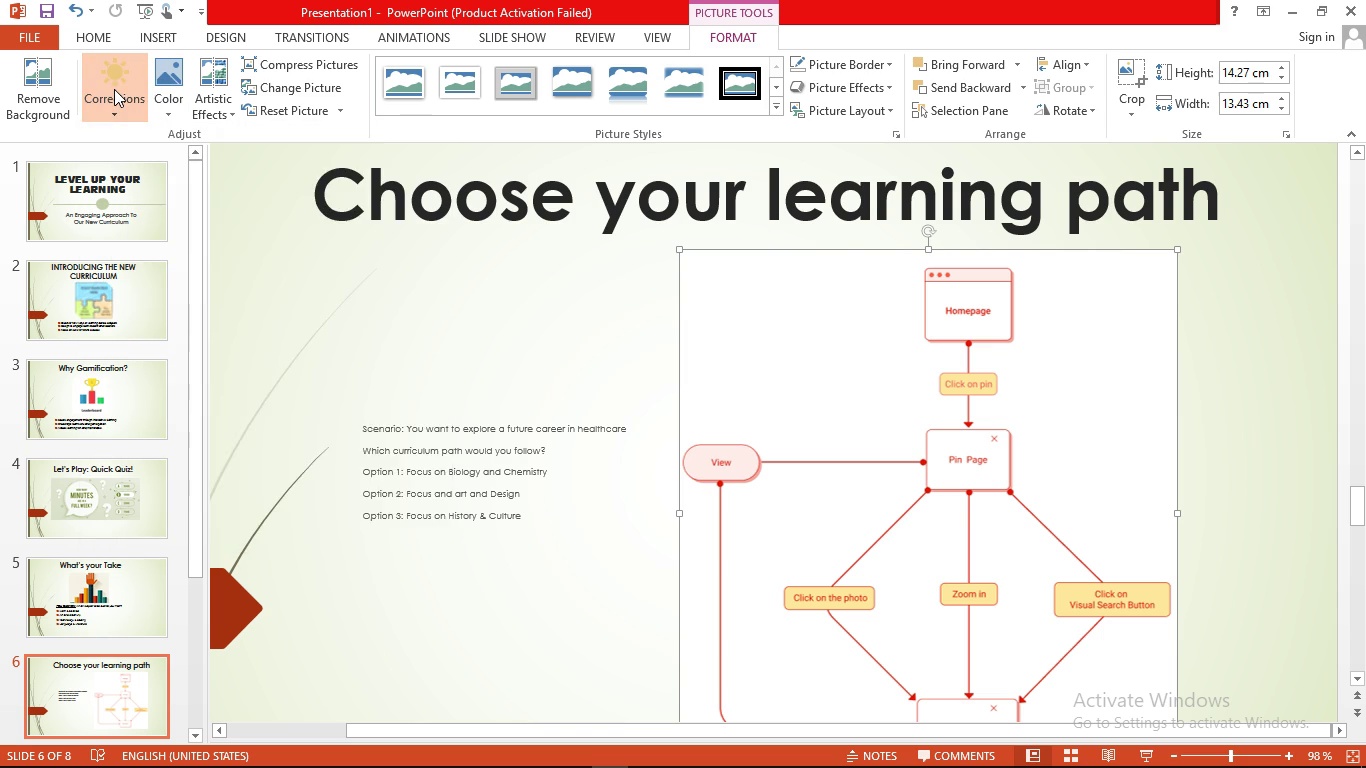 
left_click([114, 89])
 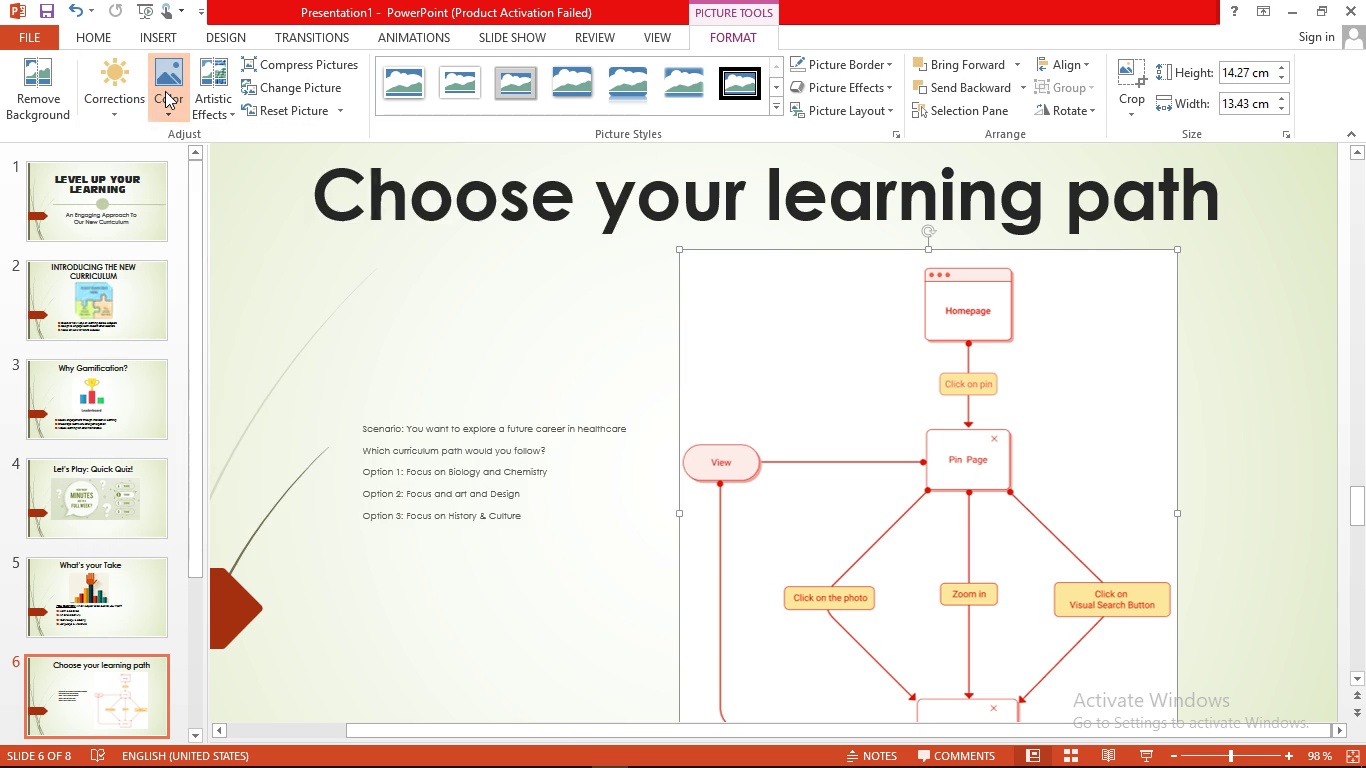 
left_click([165, 91])
 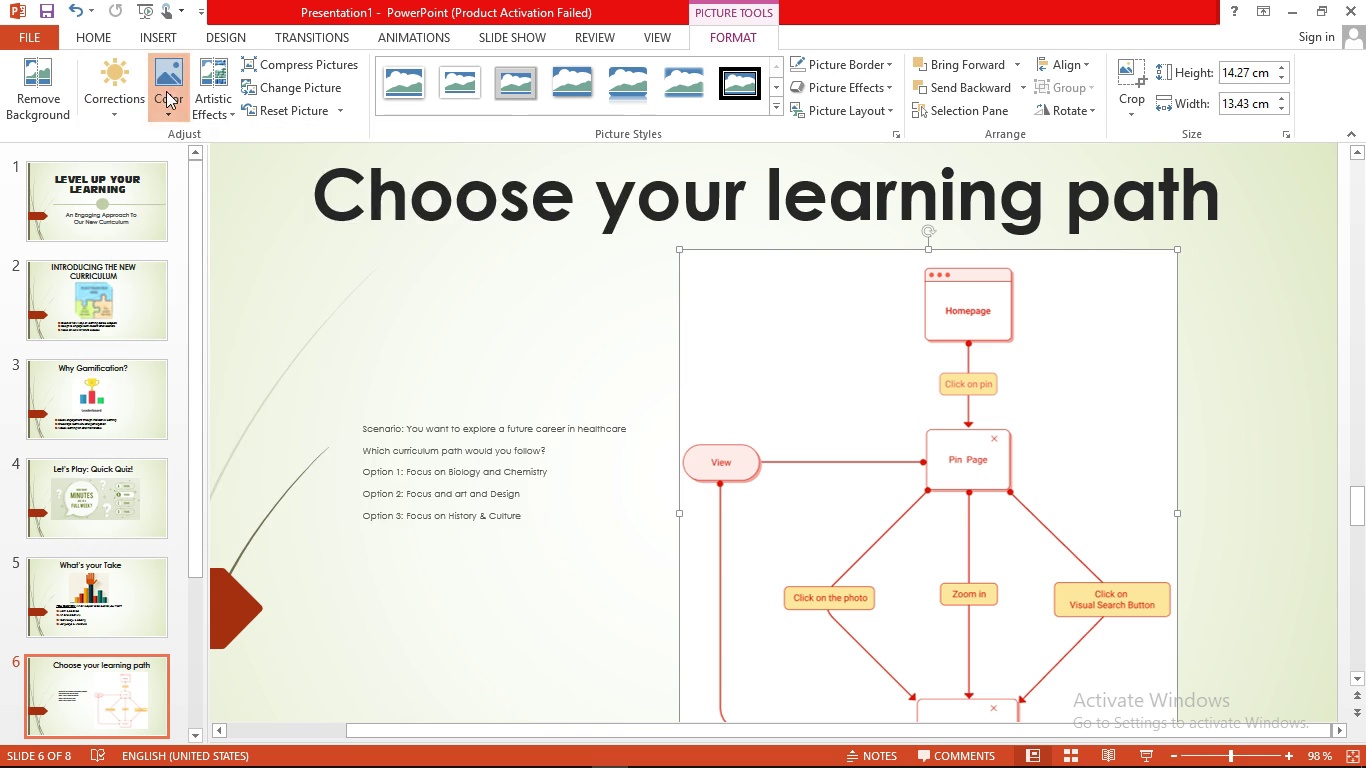 
left_click([166, 91])
 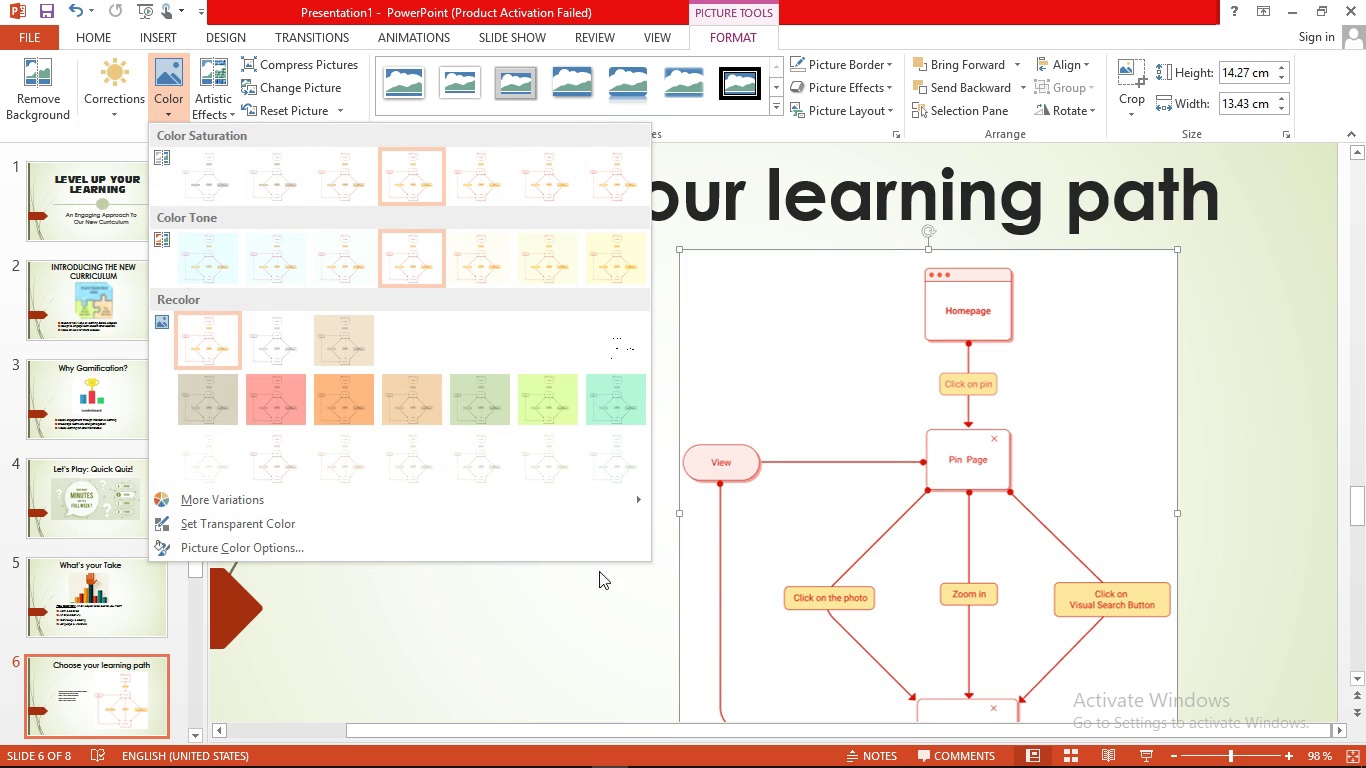 
wait(6.41)
 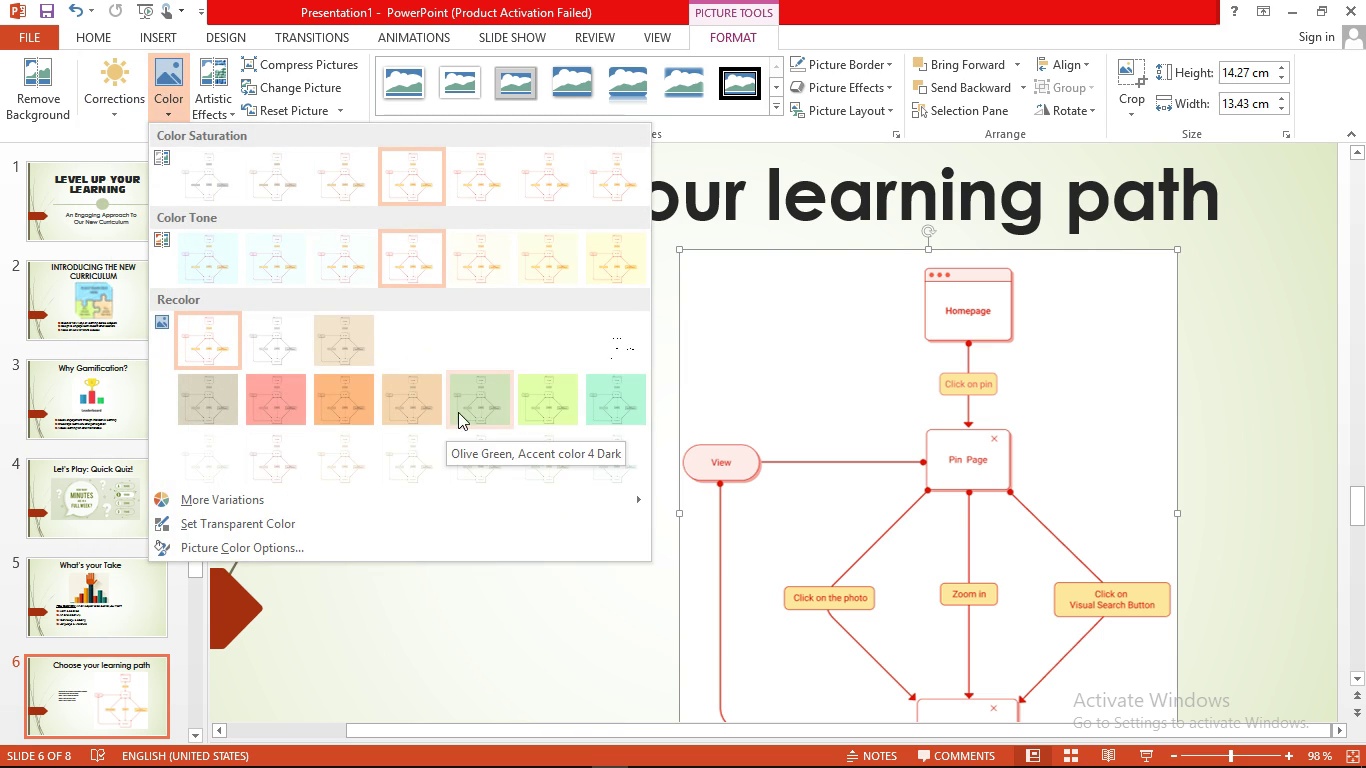 
mouse_move([583, 464])
 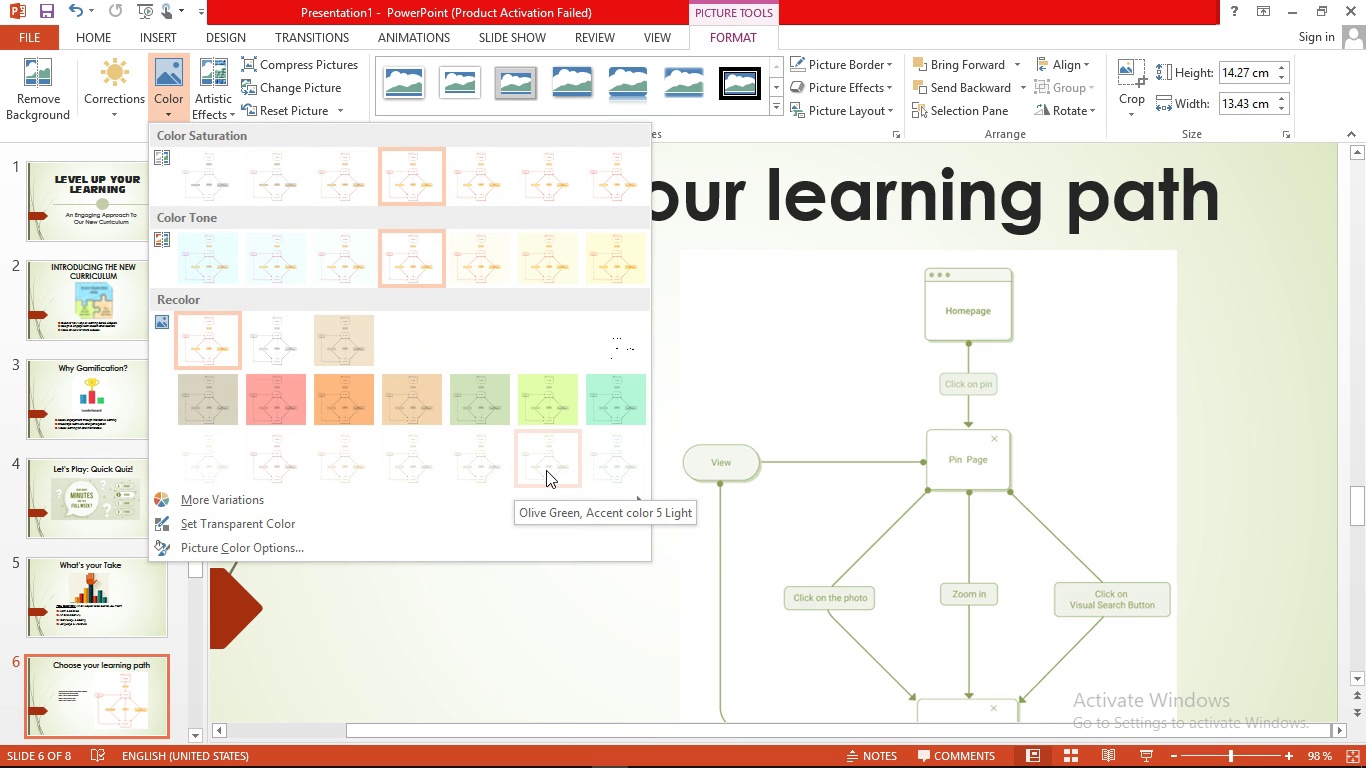 
mouse_move([535, 377])
 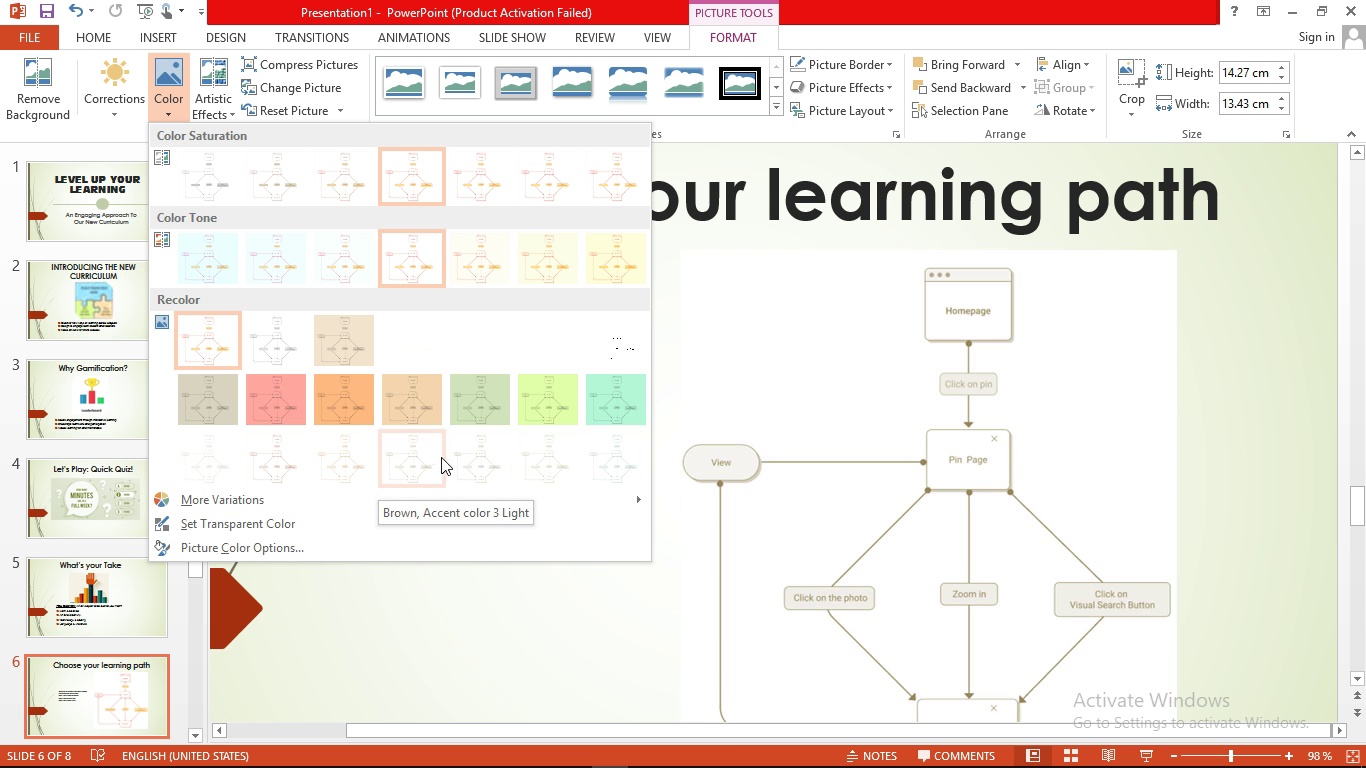 
wait(10.34)
 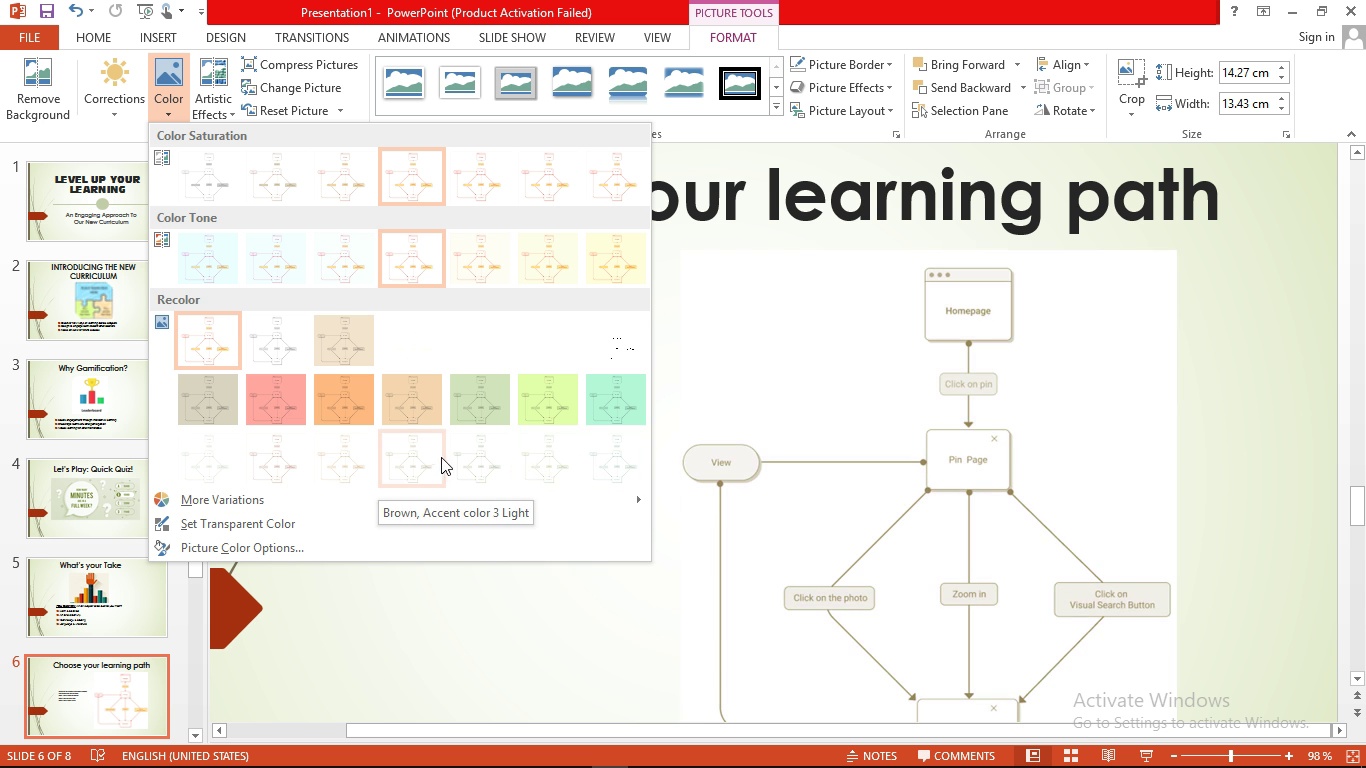 
left_click([498, 468])
 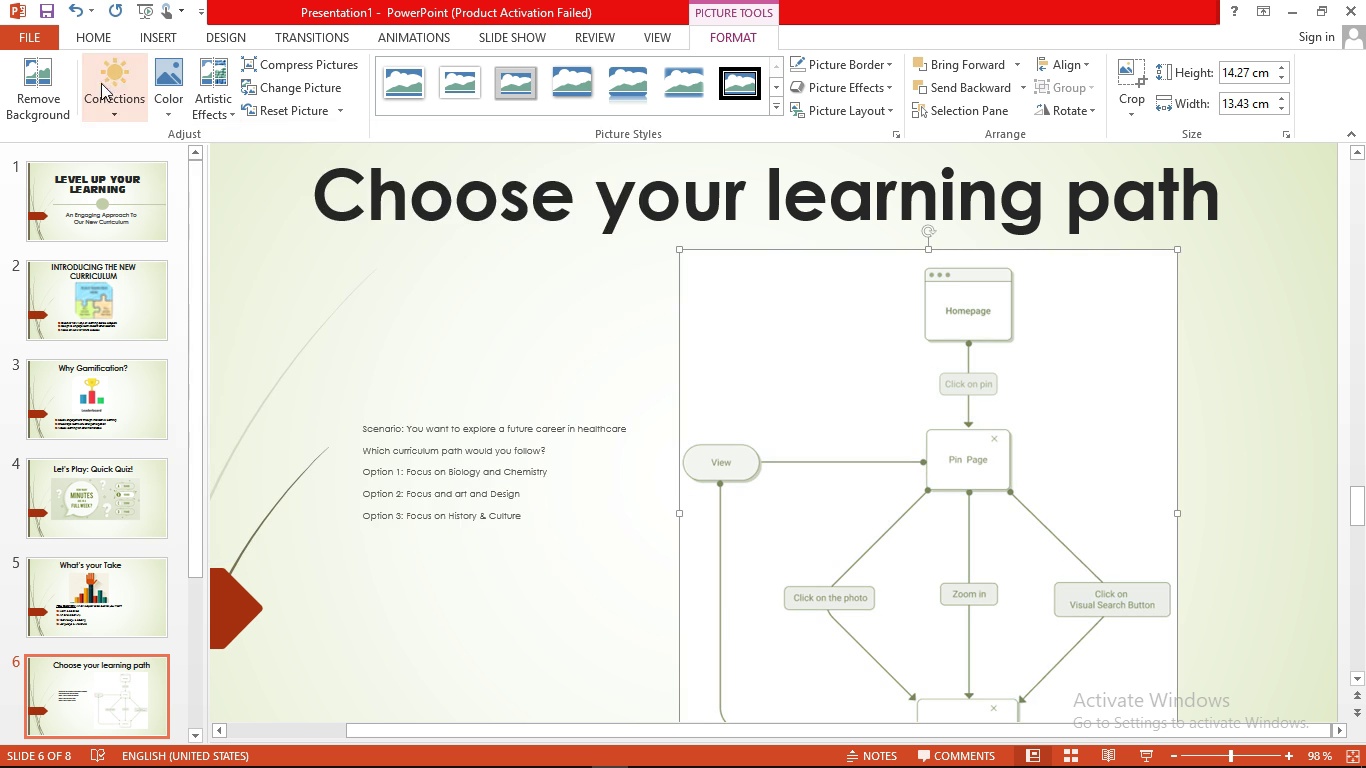 
left_click([101, 86])
 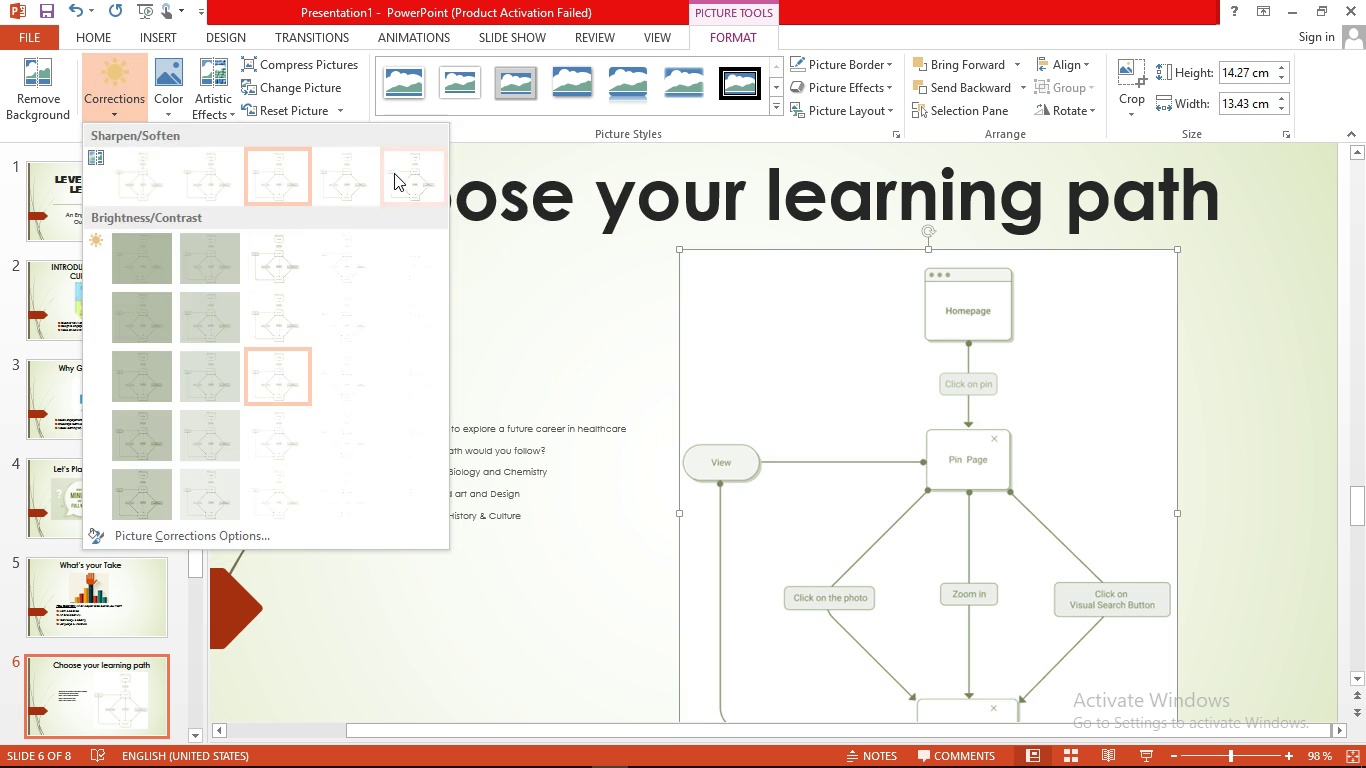 
left_click([394, 173])
 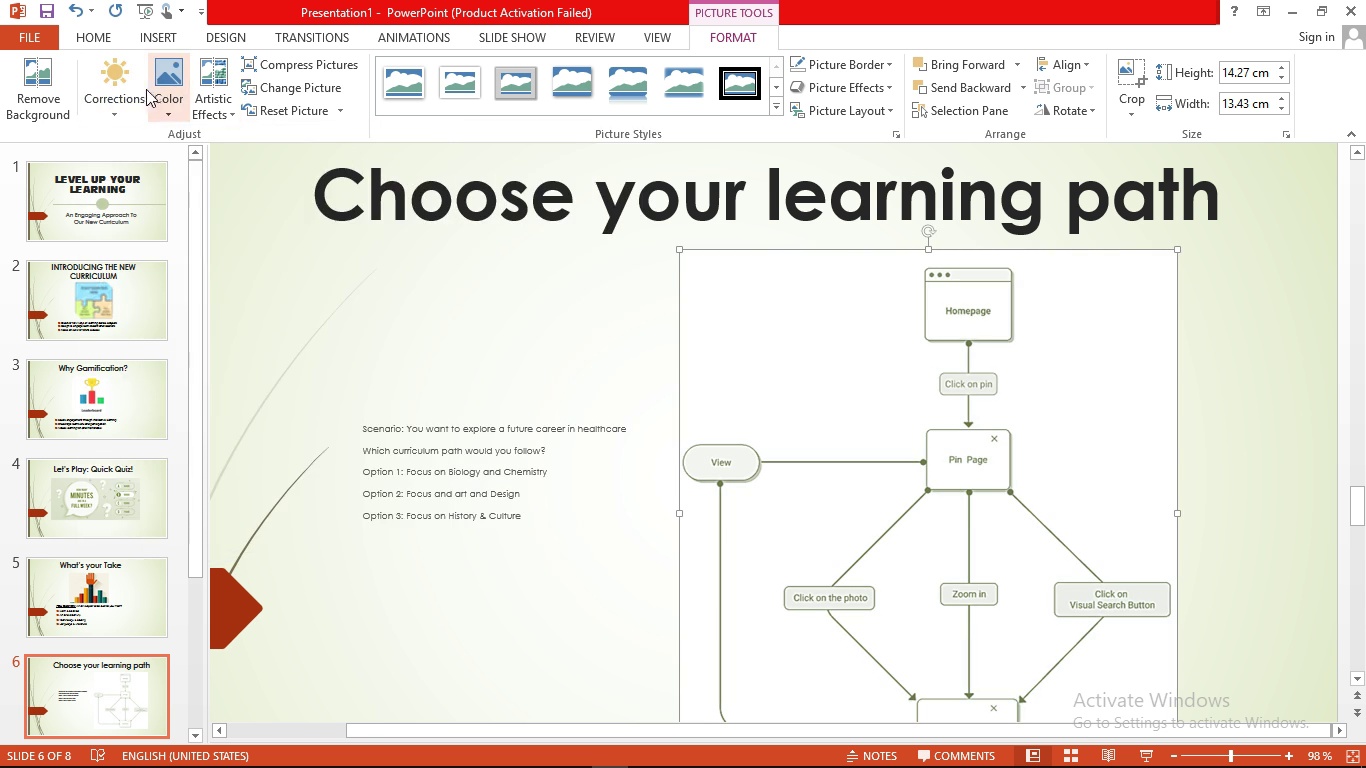 
left_click([139, 93])
 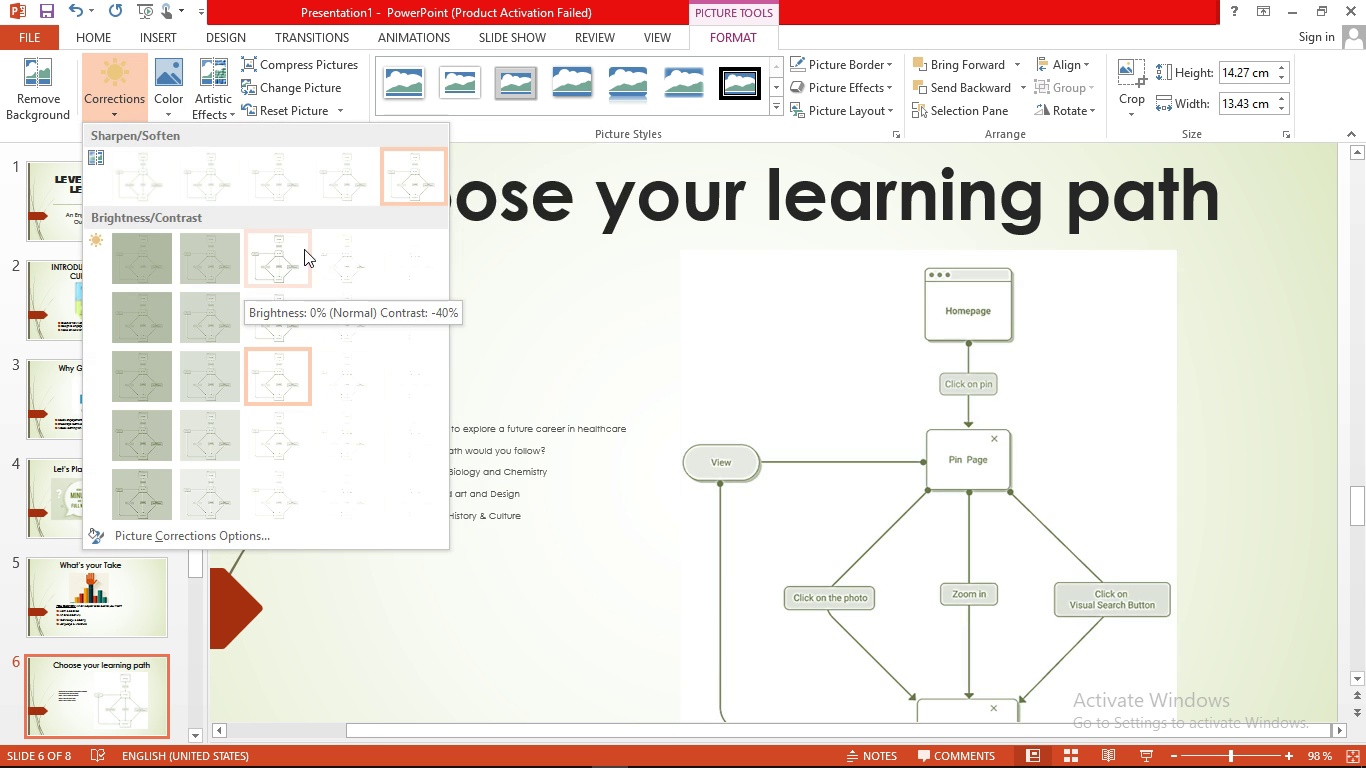 
double_click([1055, 330])
 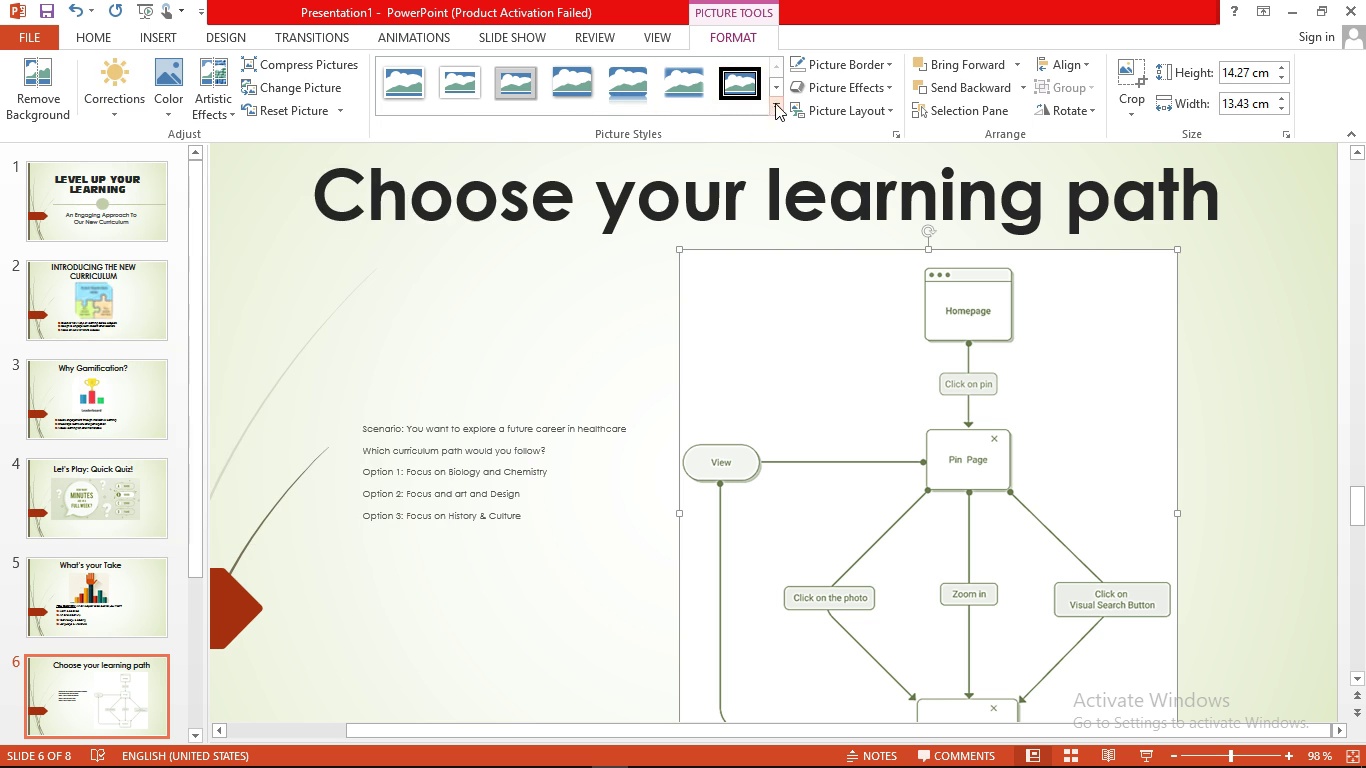 
left_click([775, 103])
 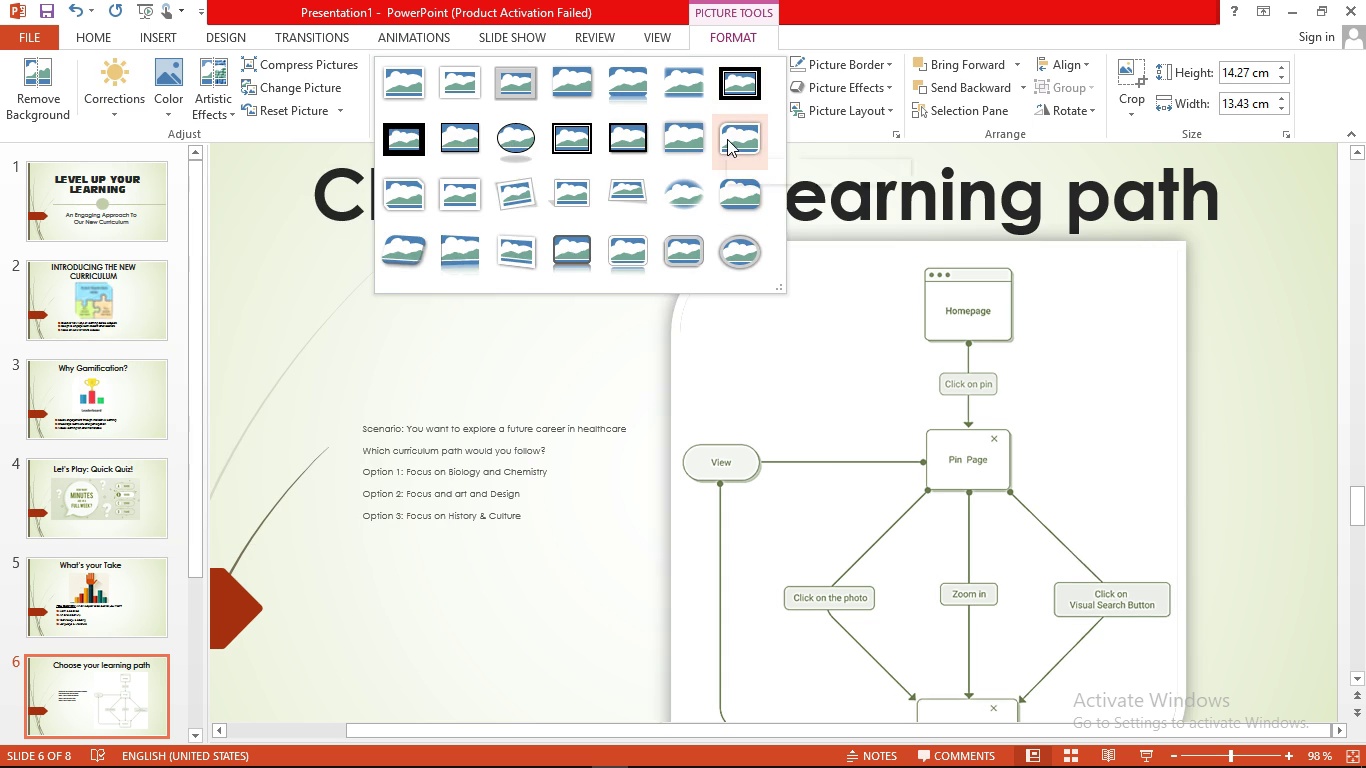 
left_click([727, 139])
 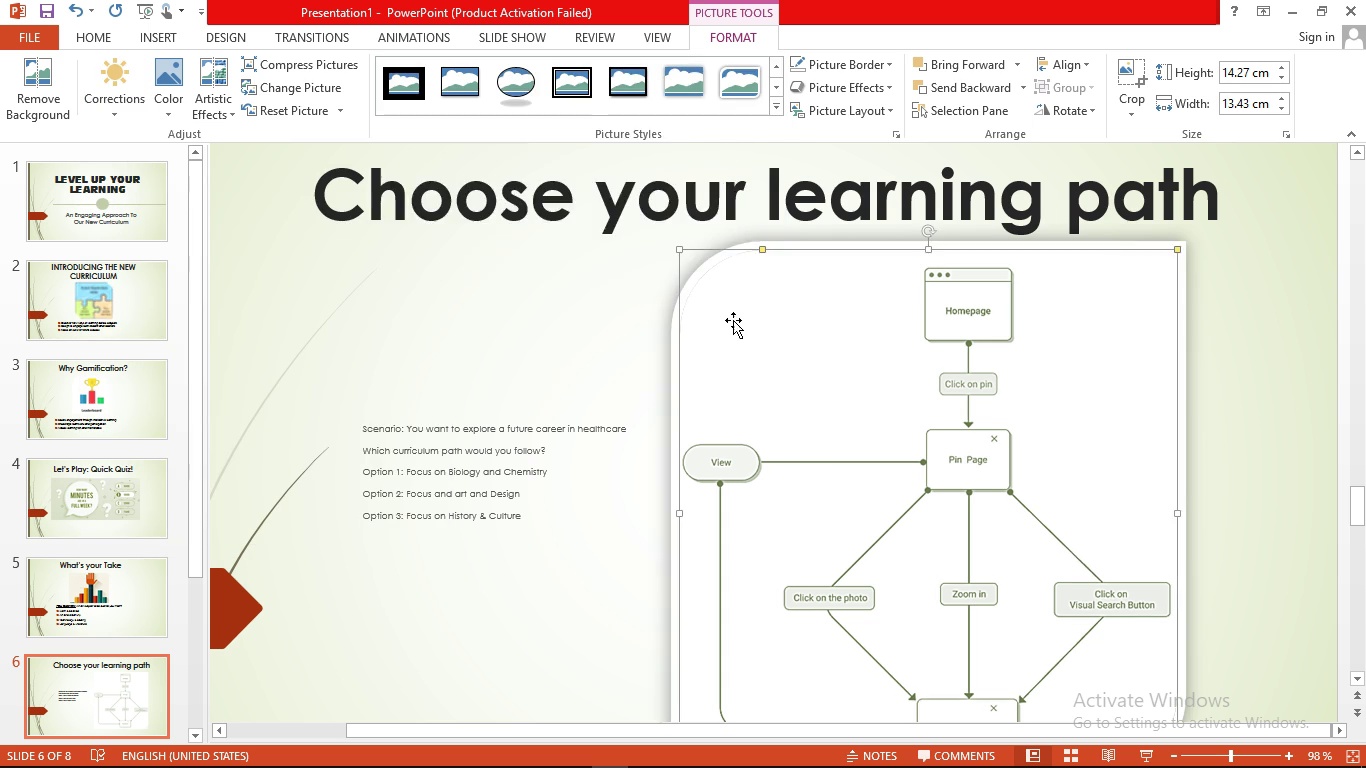 
scroll: coordinate [729, 326], scroll_direction: down, amount: 6.0
 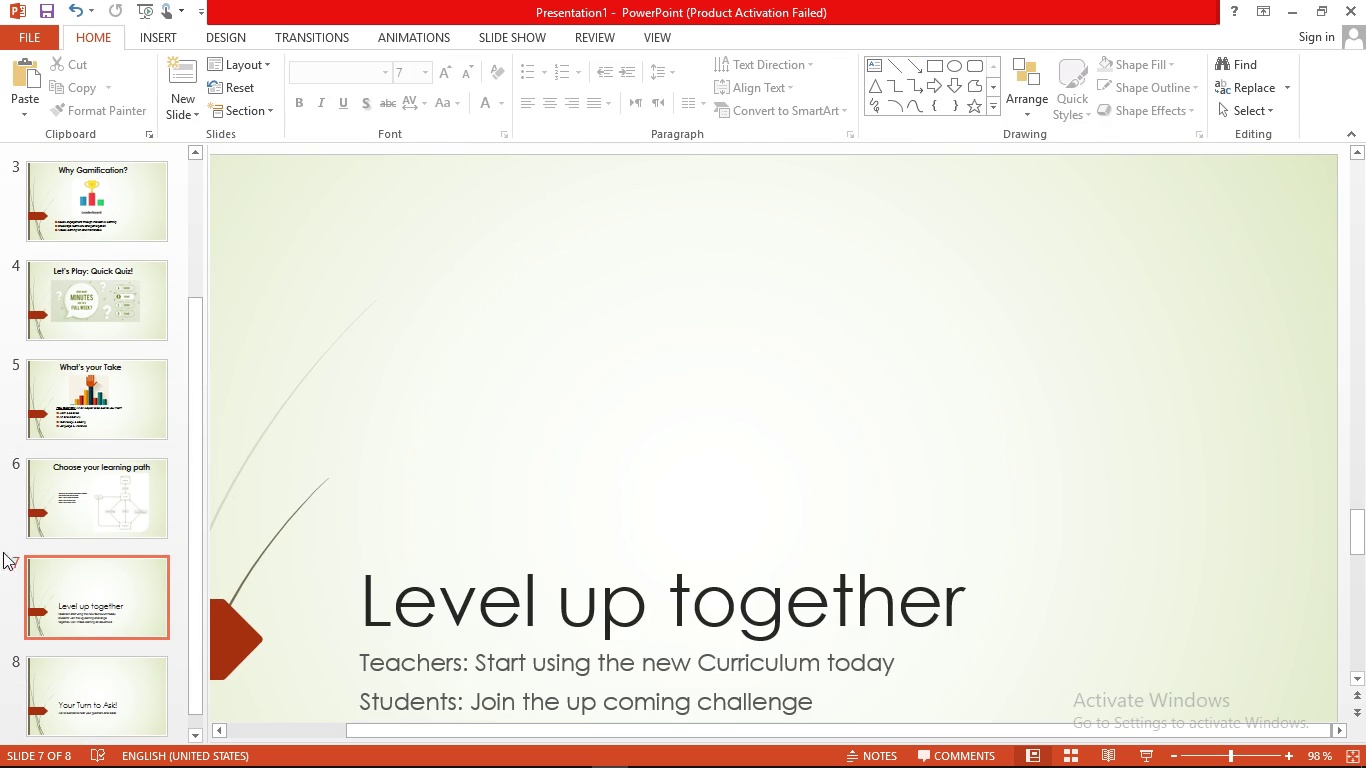 
left_click([129, 520])
 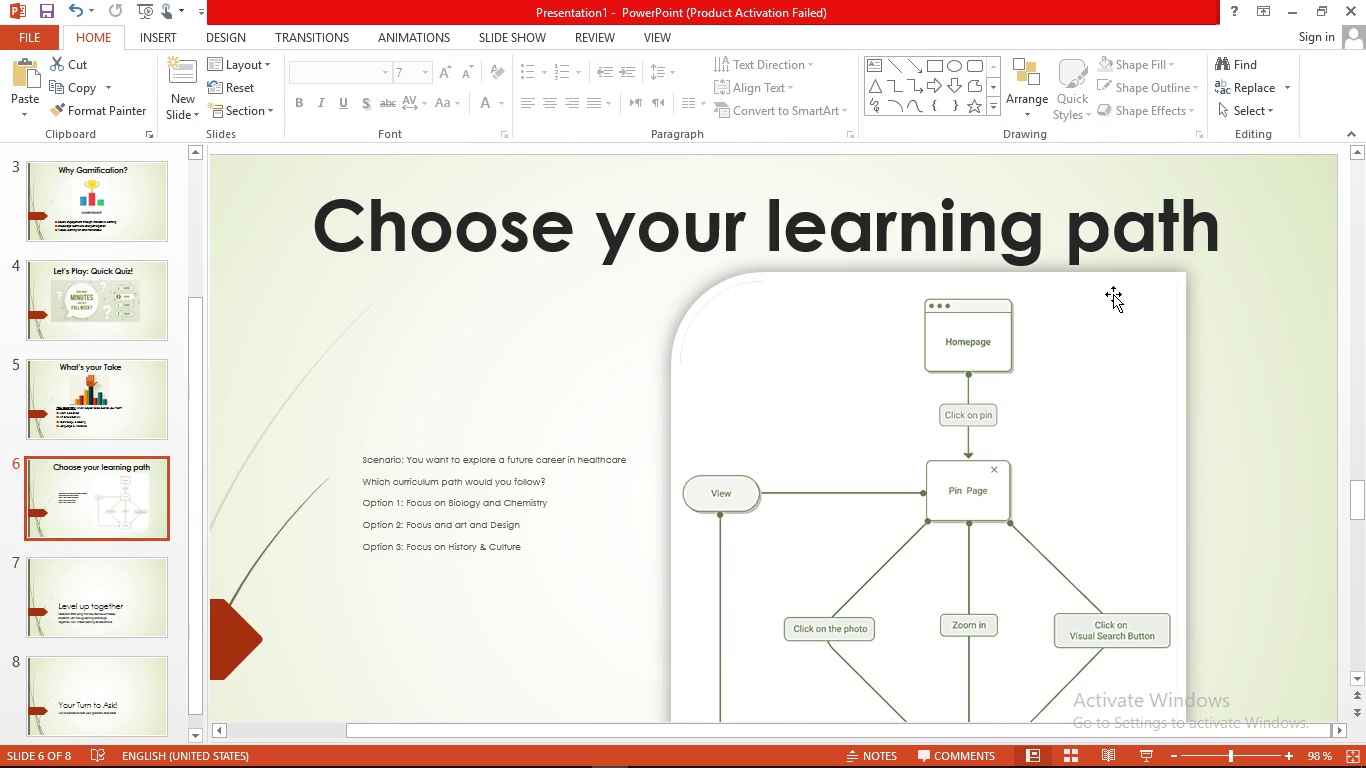 
left_click([1114, 294])
 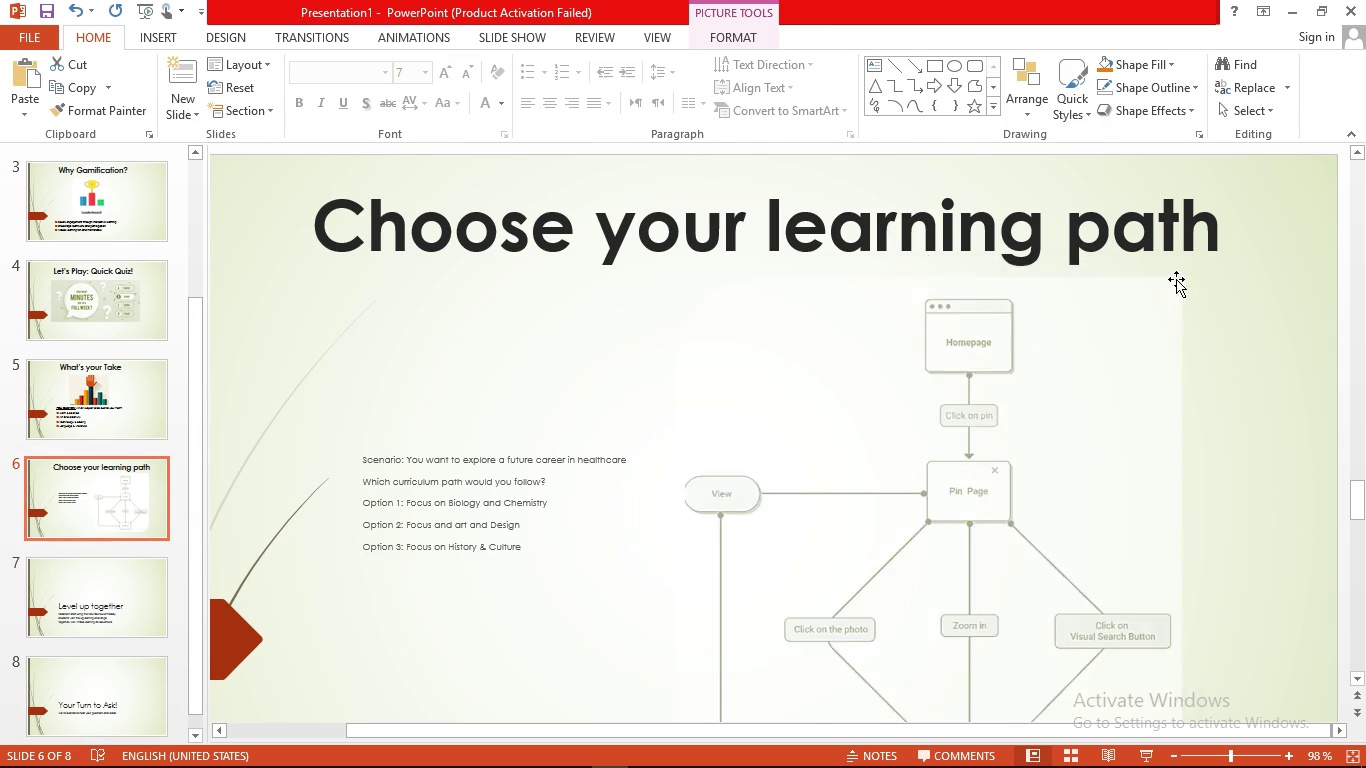 
left_click([1176, 279])
 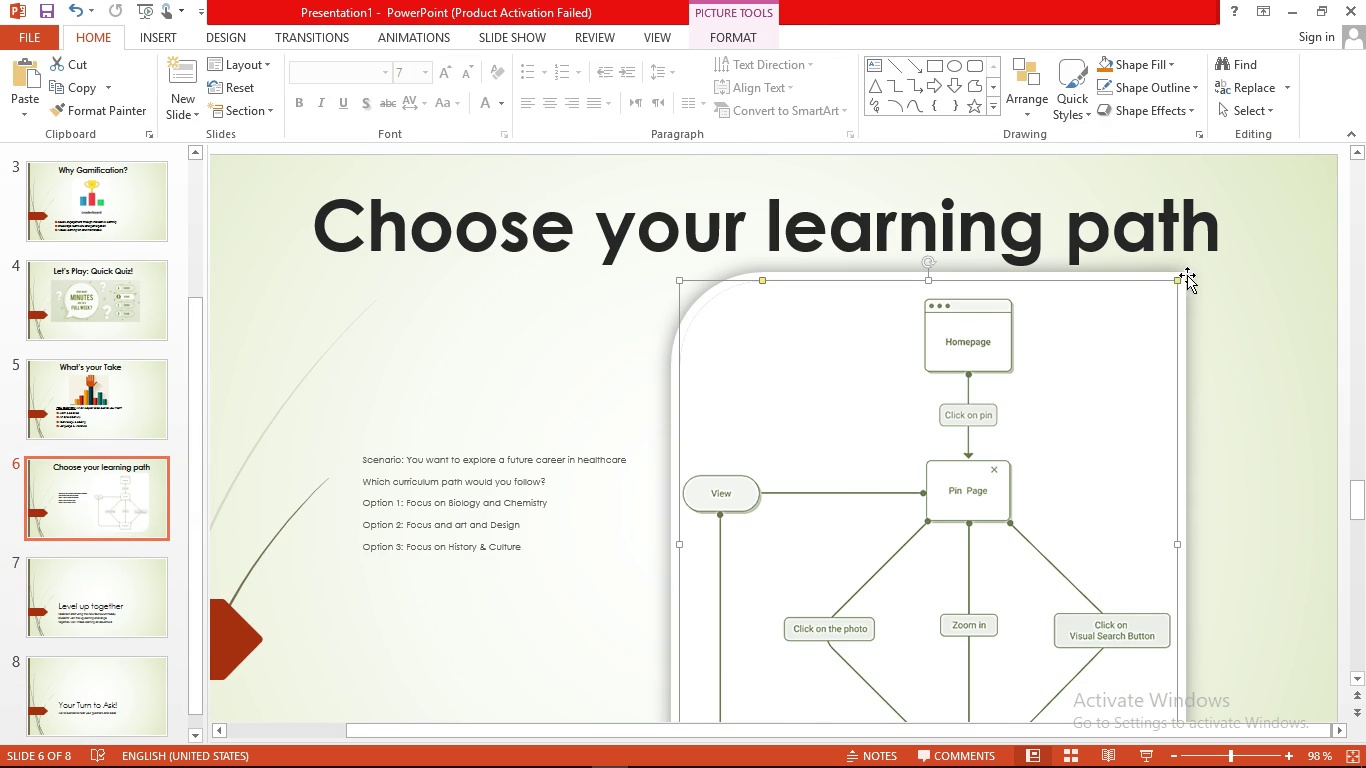 
left_click([1194, 272])